 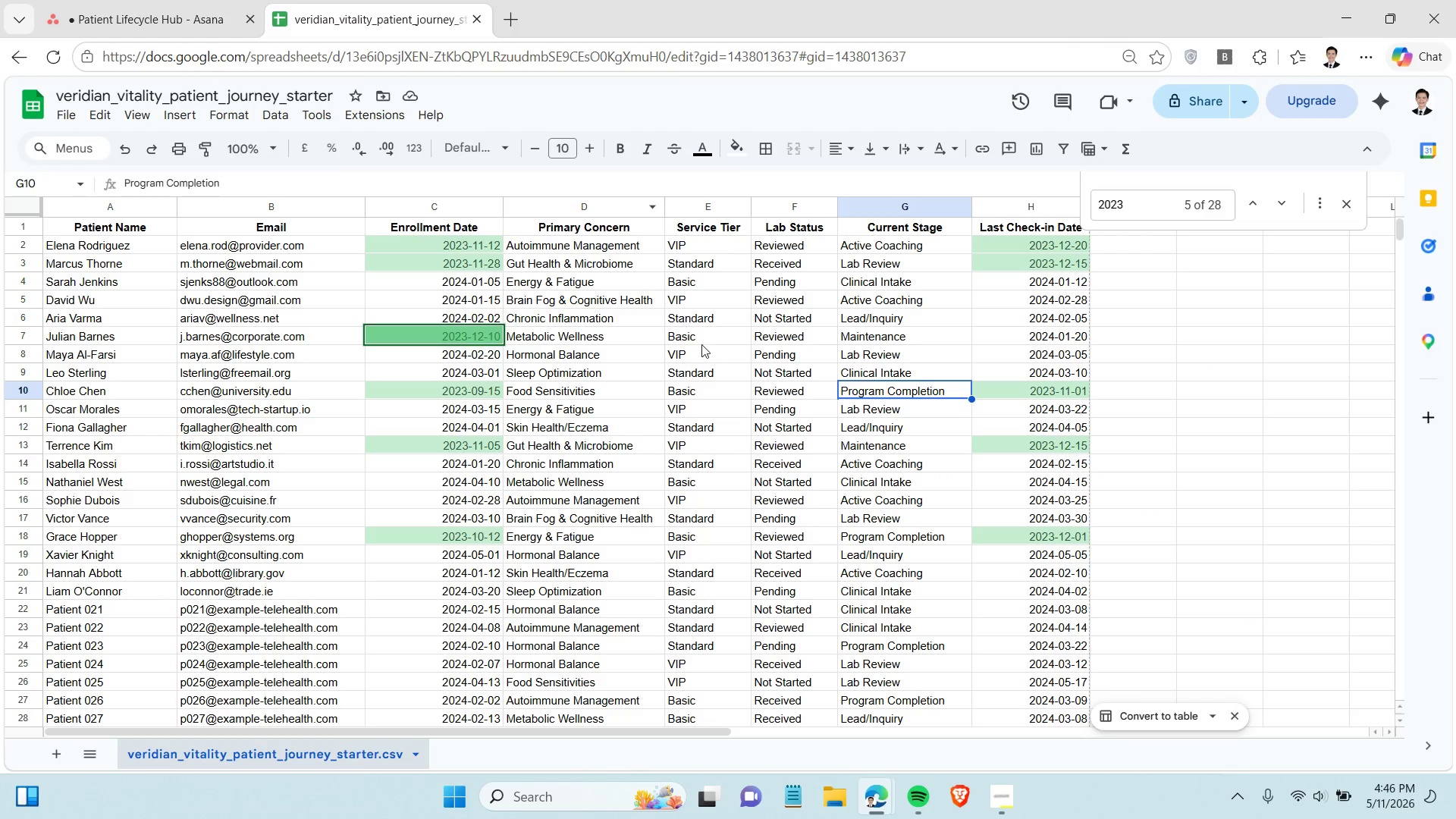 
key(Control+F)
 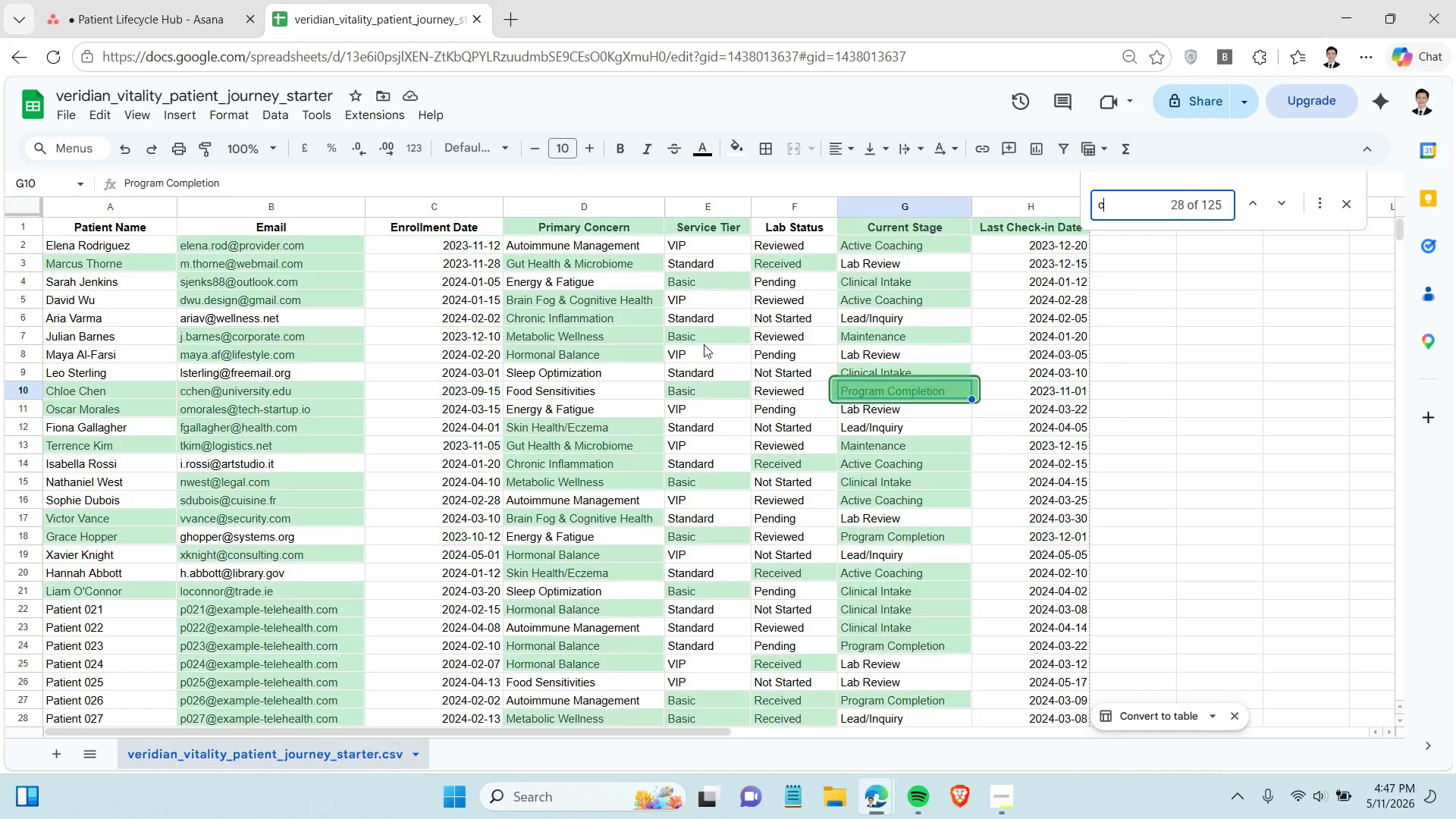 
type(coach)
 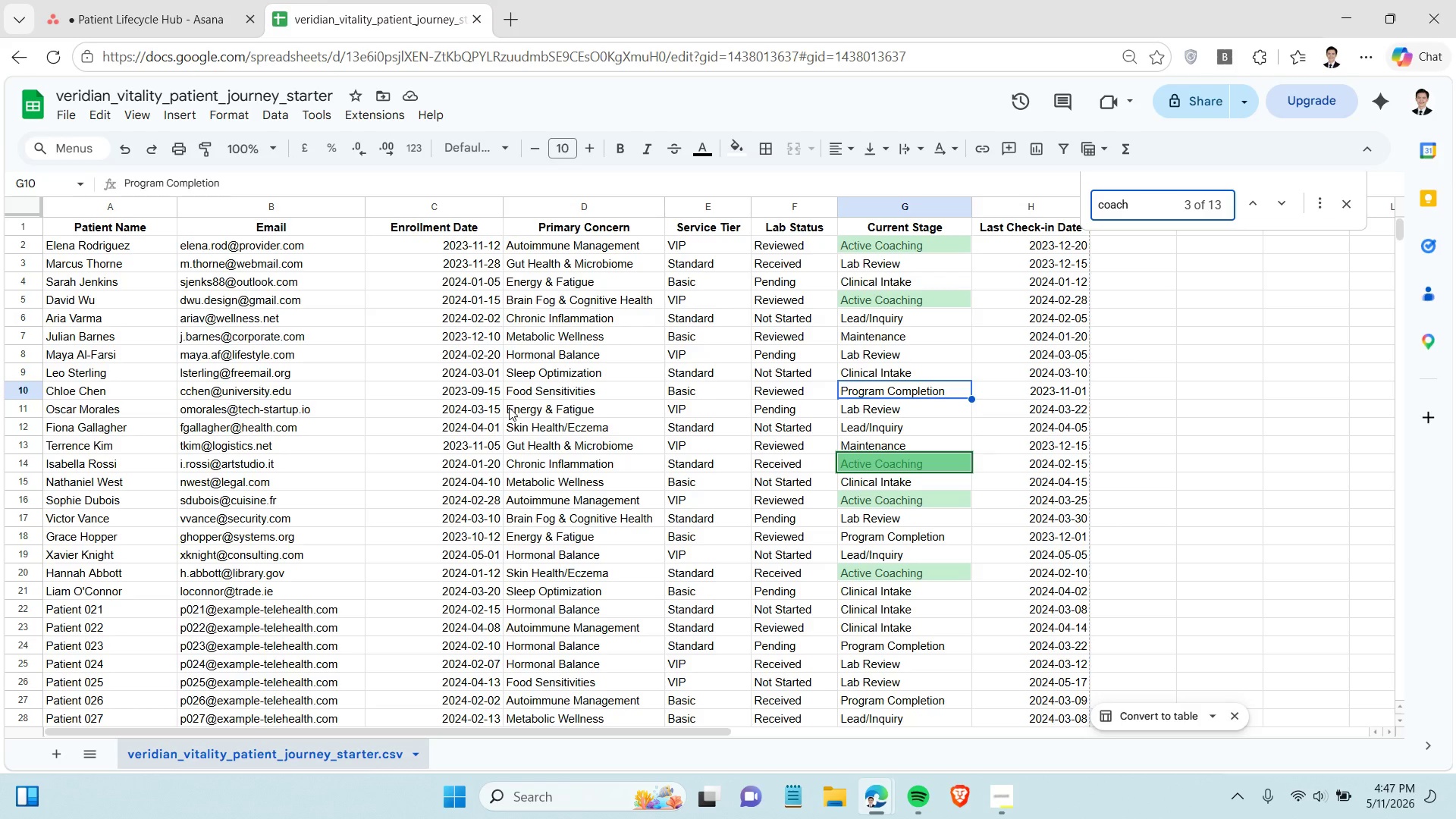 
left_click([215, 20])
 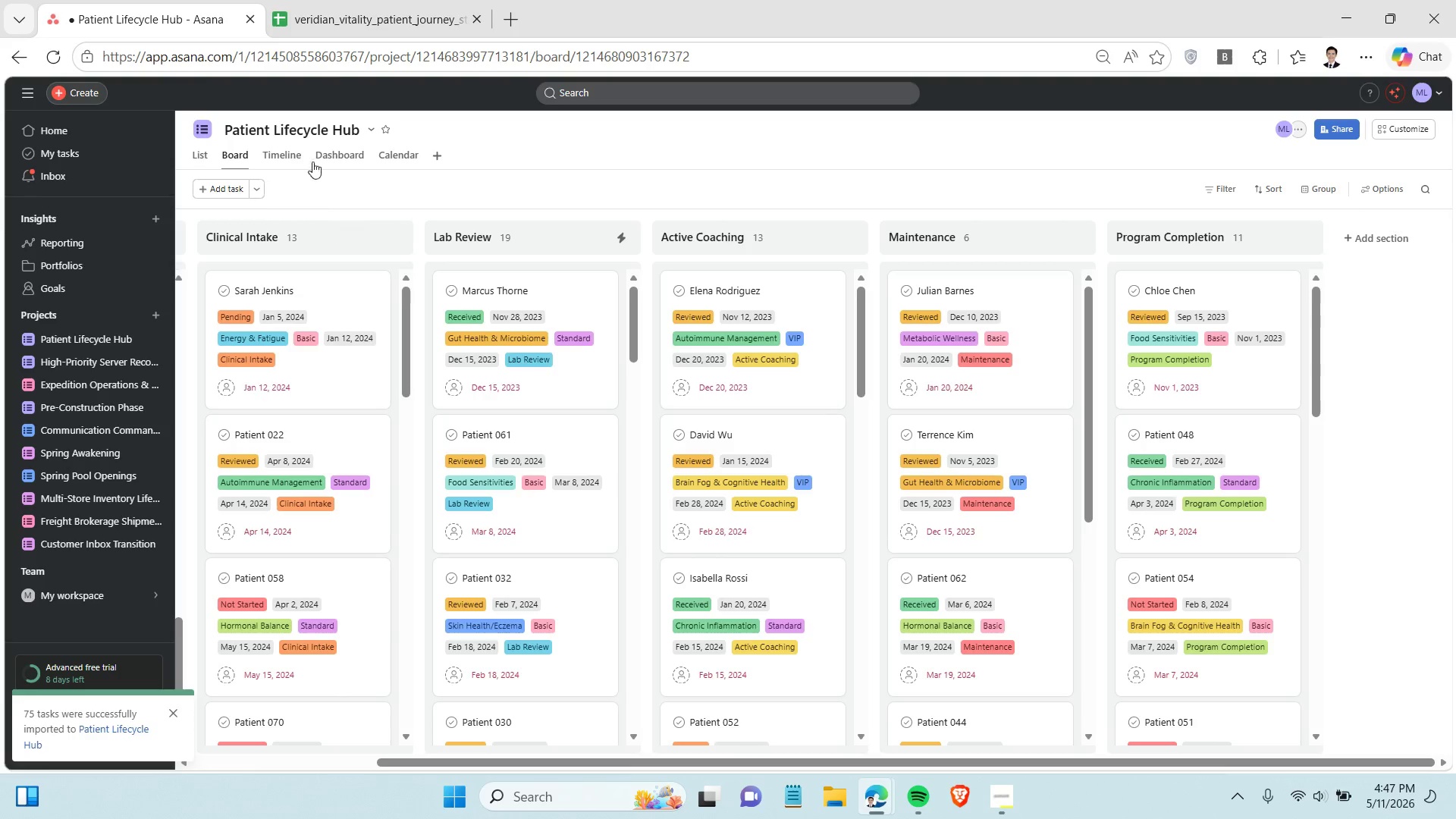 
left_click([392, 150])
 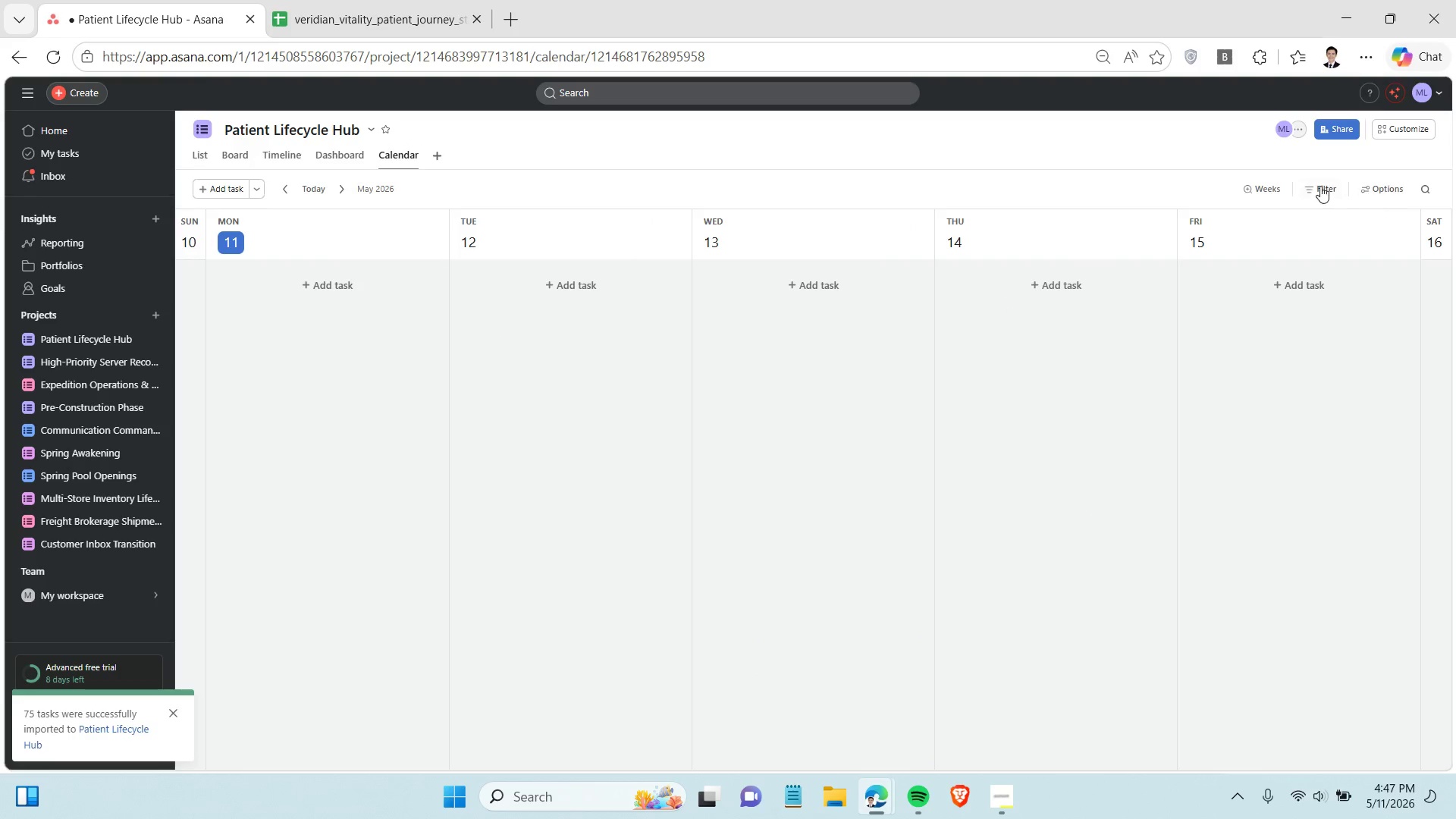 
left_click([1270, 190])
 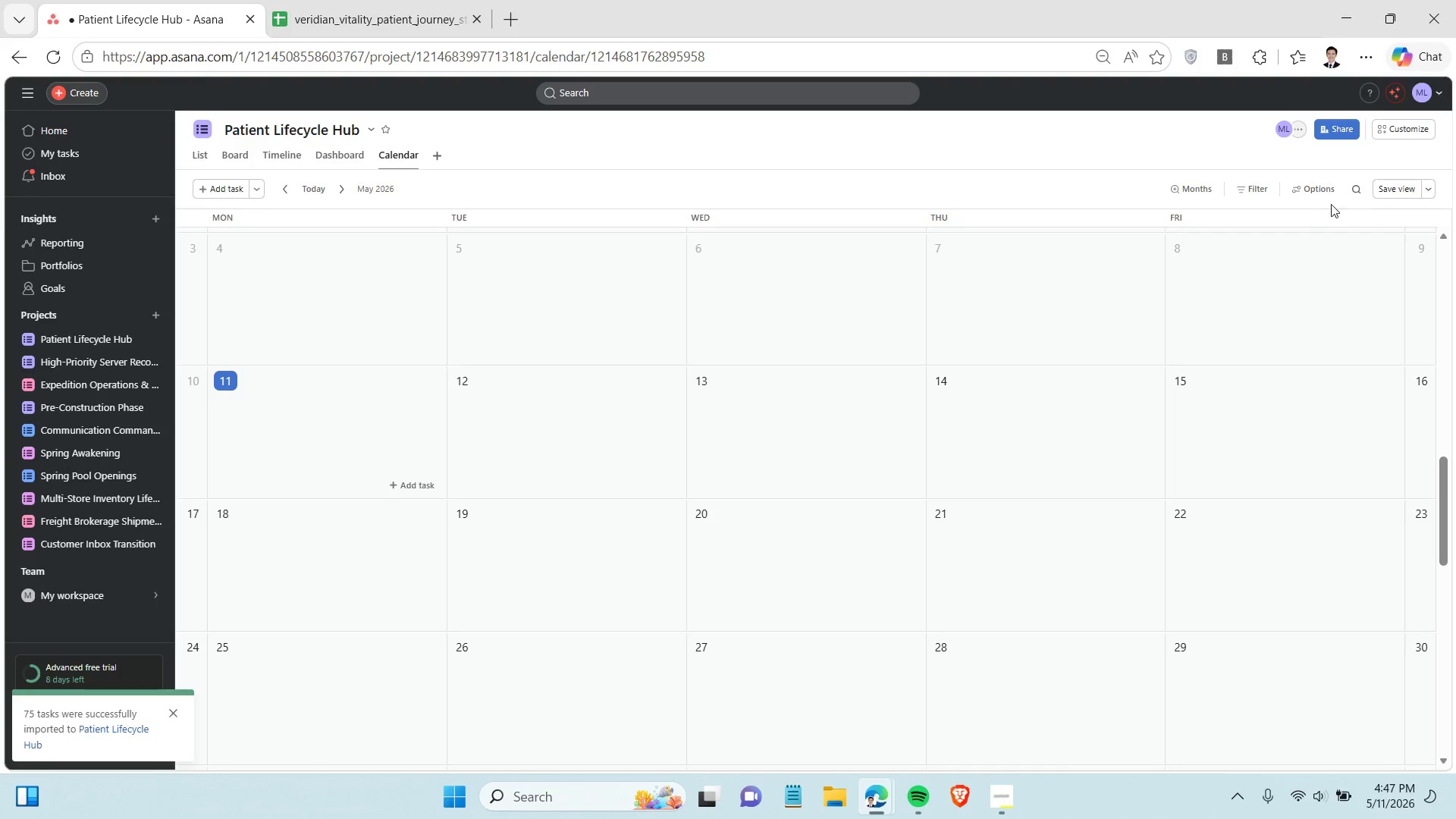 
left_click([1323, 185])
 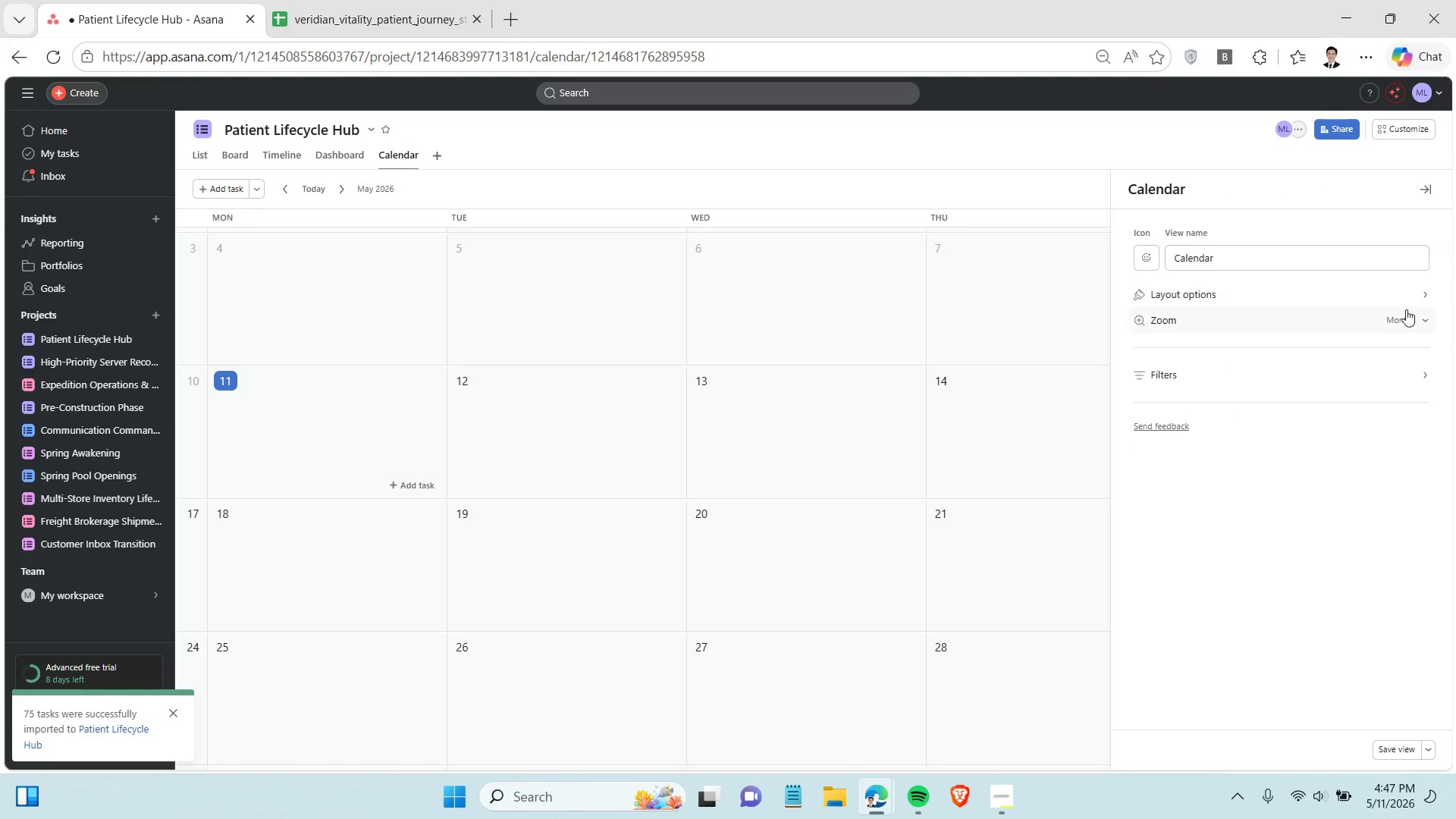 
left_click([1412, 294])
 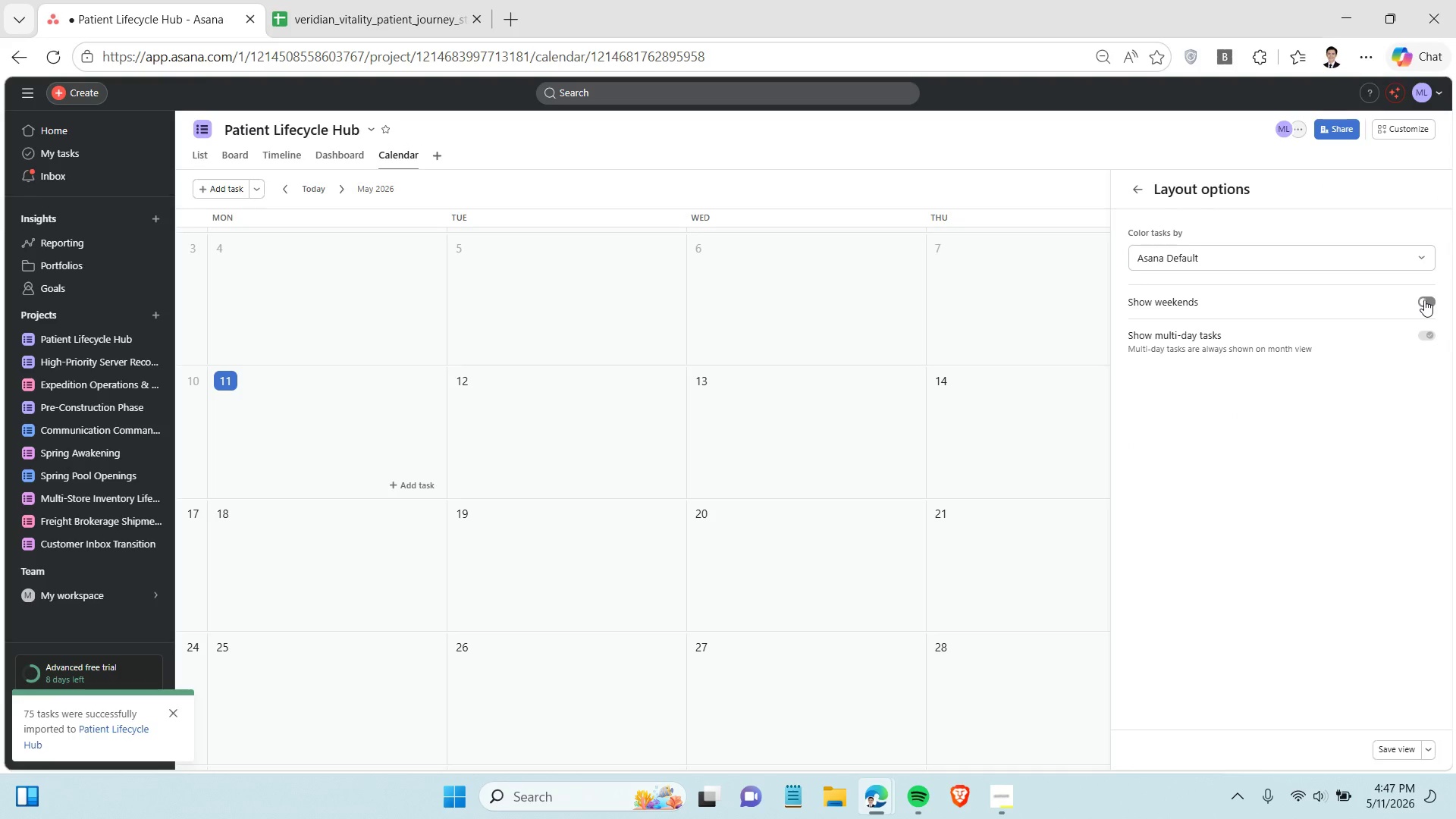 
left_click([1424, 300])
 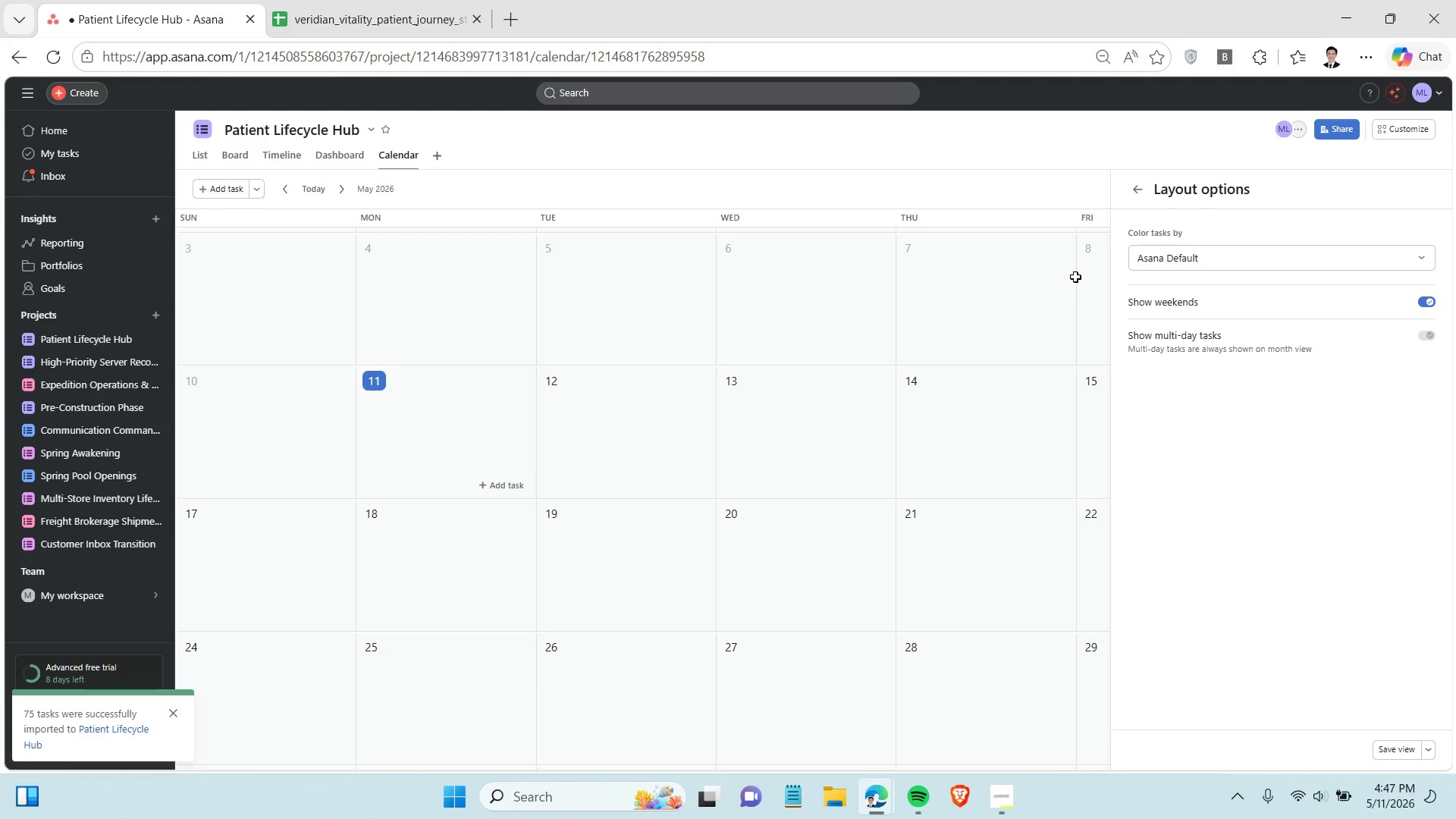 
left_click([1075, 277])
 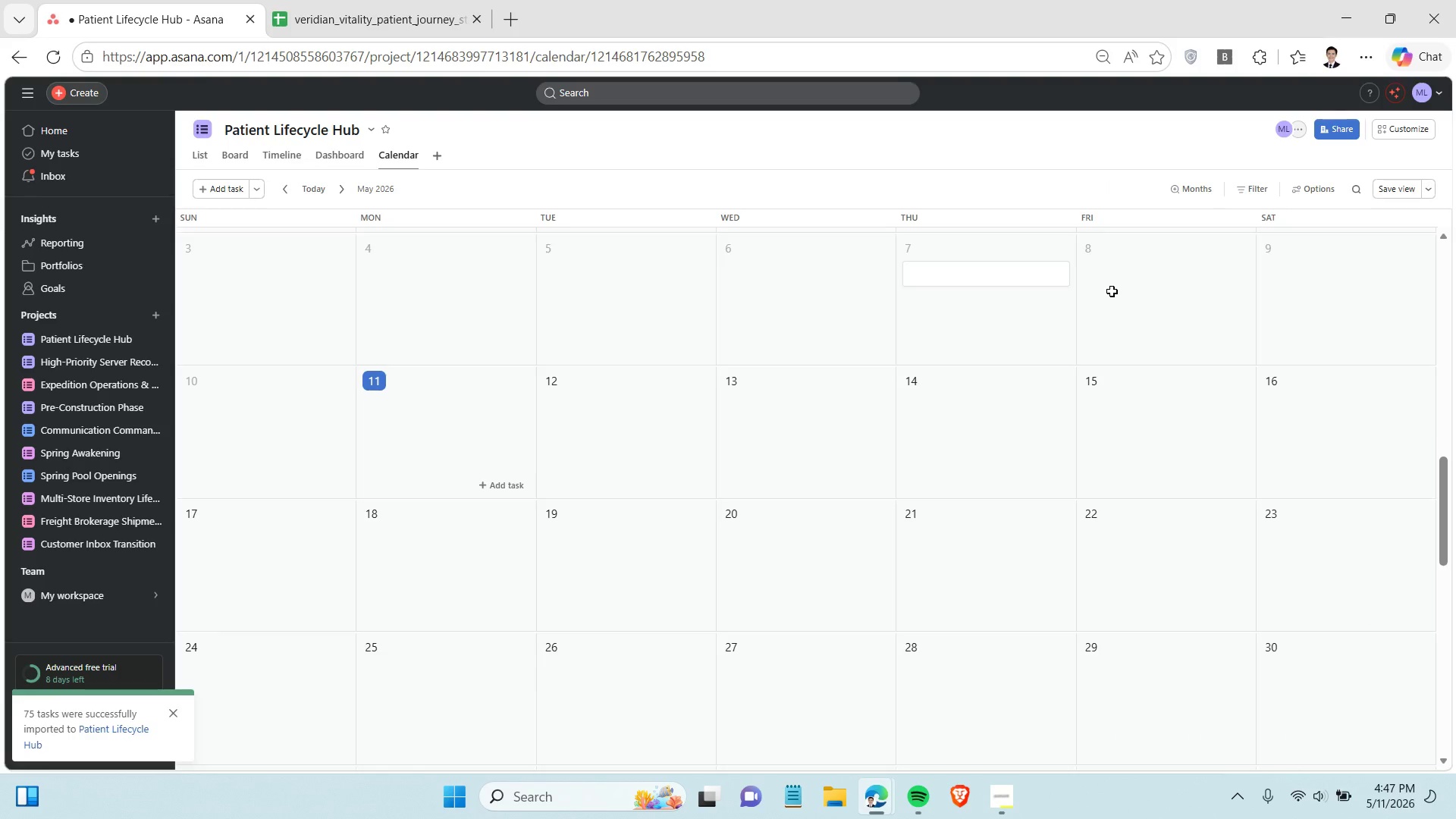 
scroll: coordinate [1112, 291], scroll_direction: up, amount: 1.0
 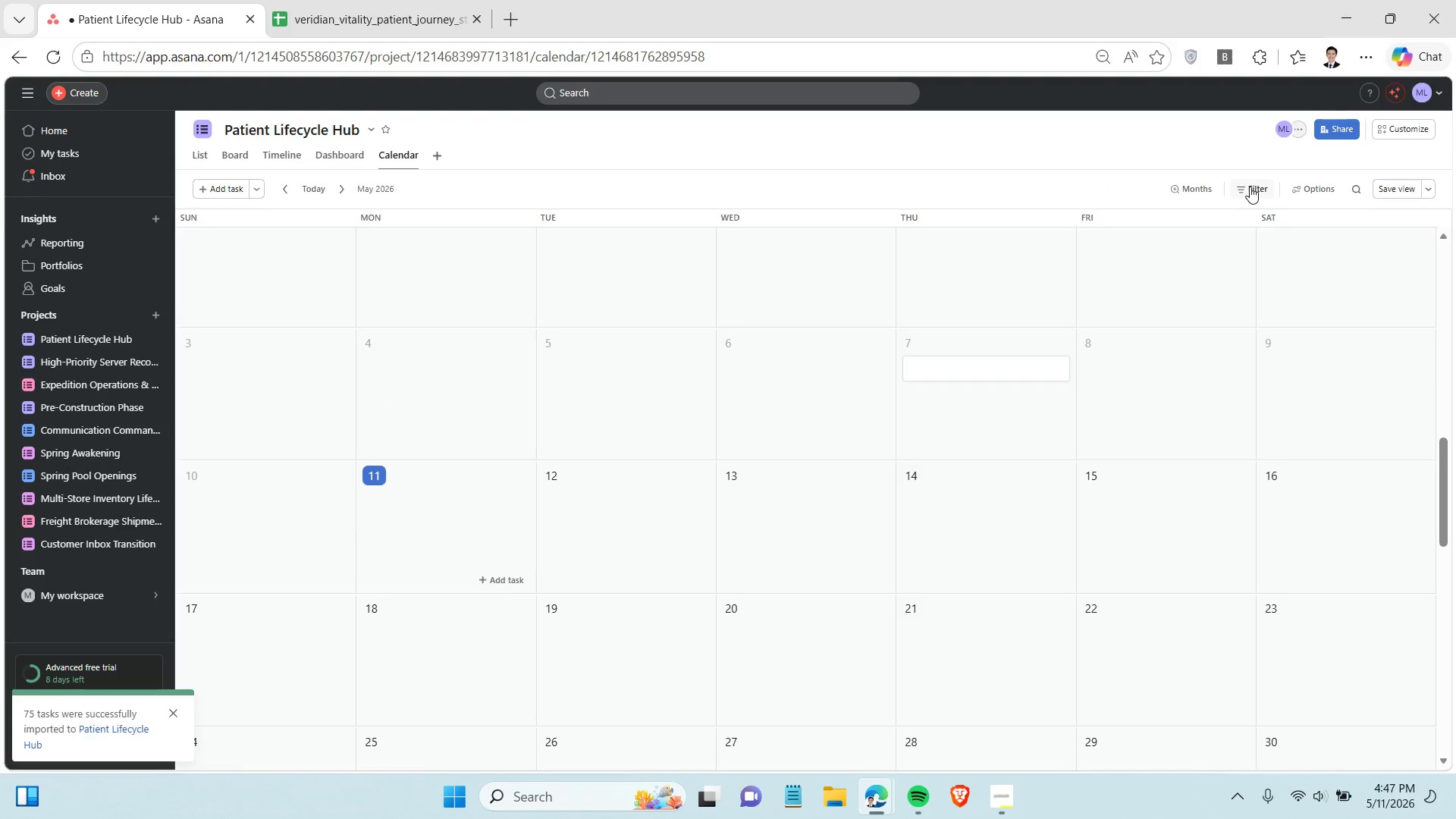 
left_click([1250, 187])
 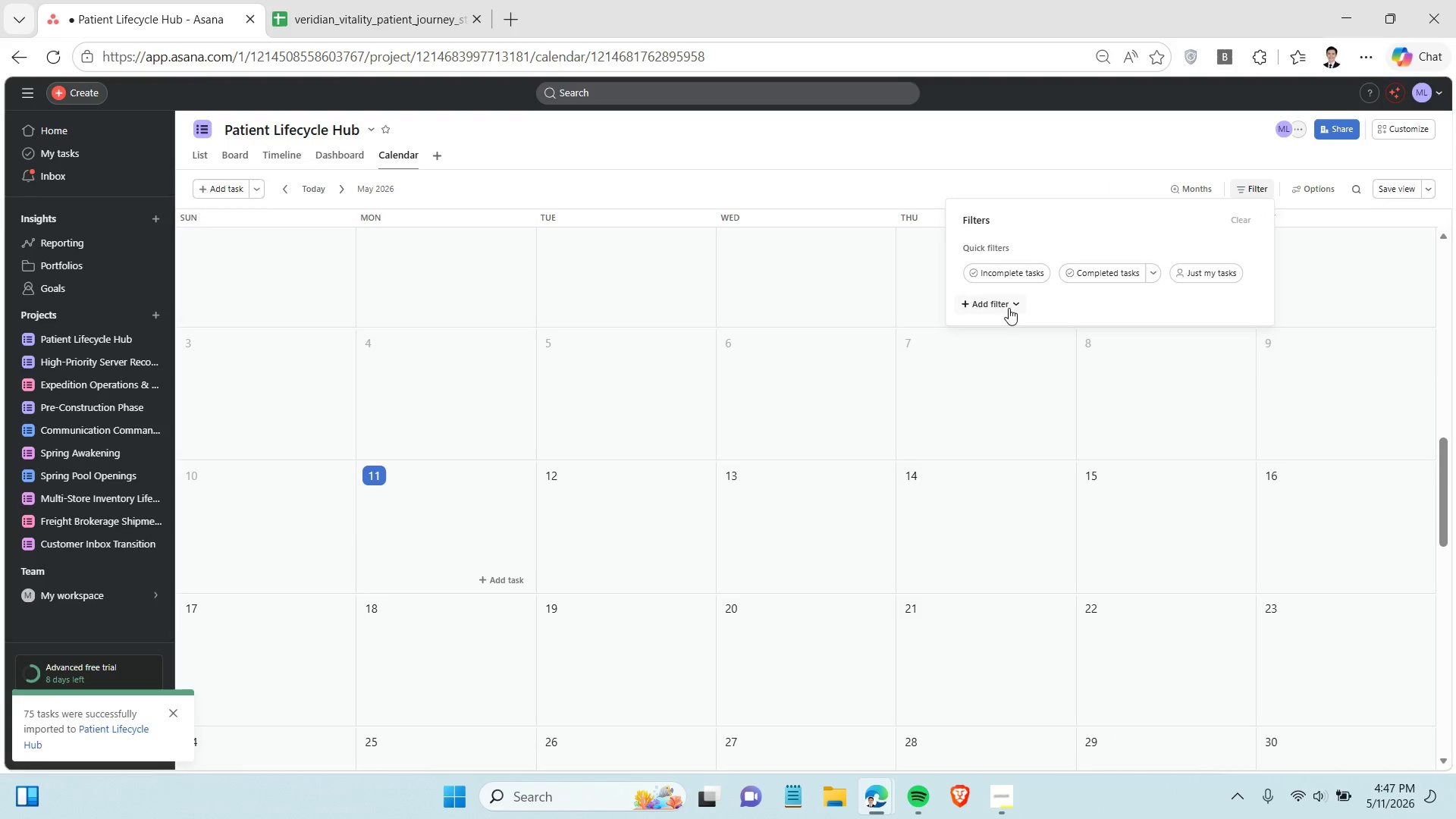 
left_click([1006, 303])
 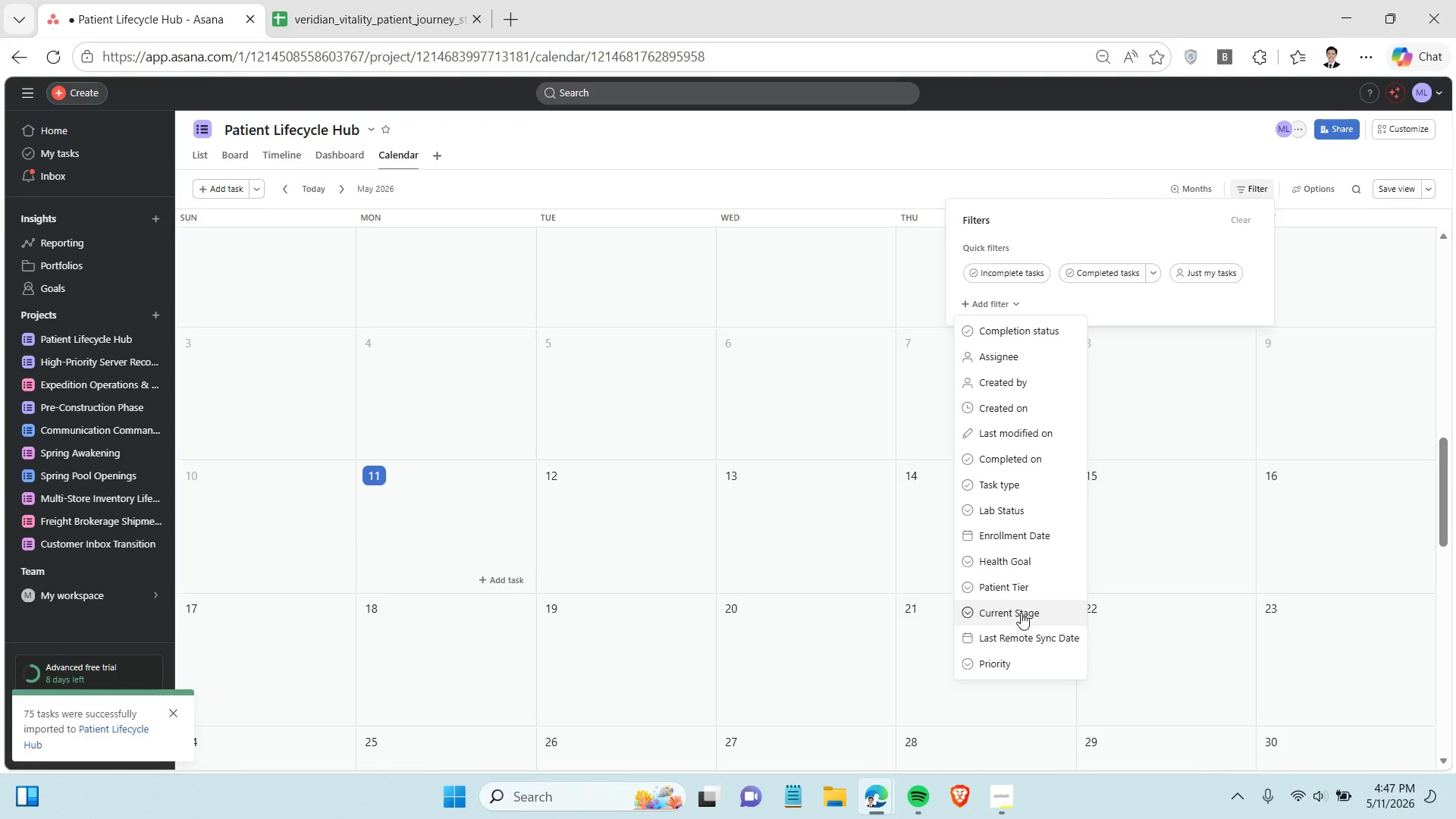 
left_click([1019, 607])
 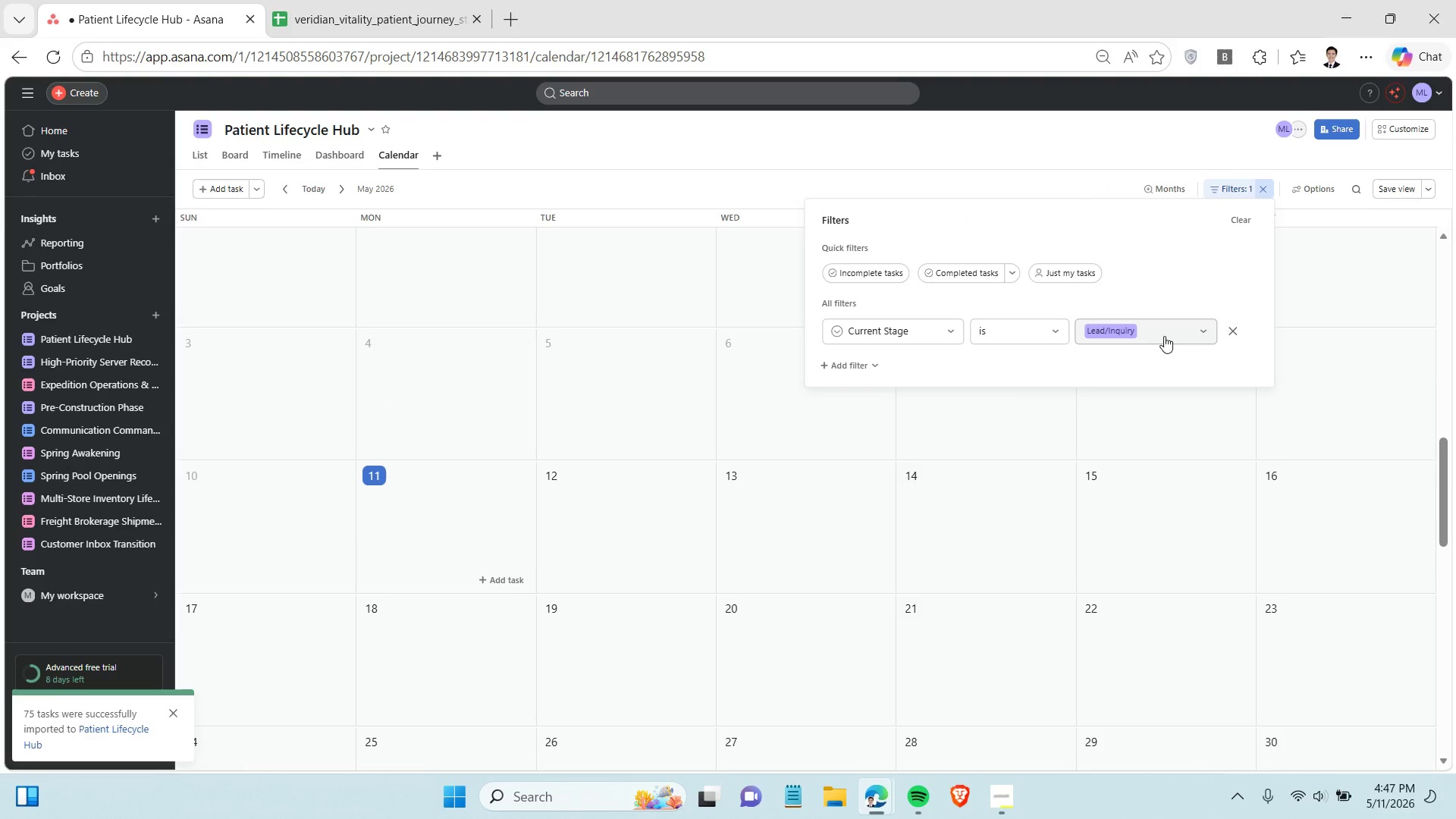 
left_click([1167, 330])
 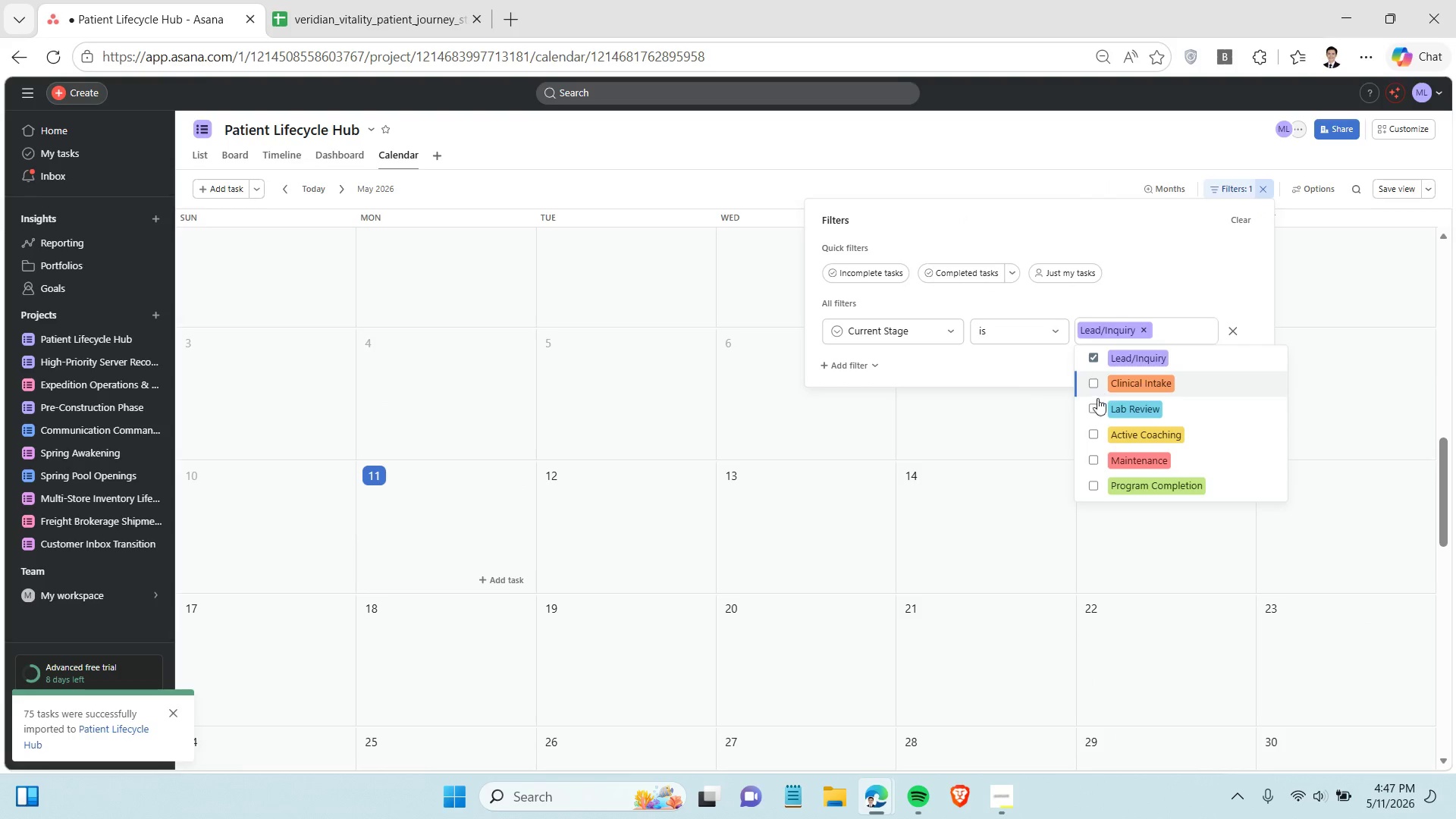 
left_click([1097, 435])
 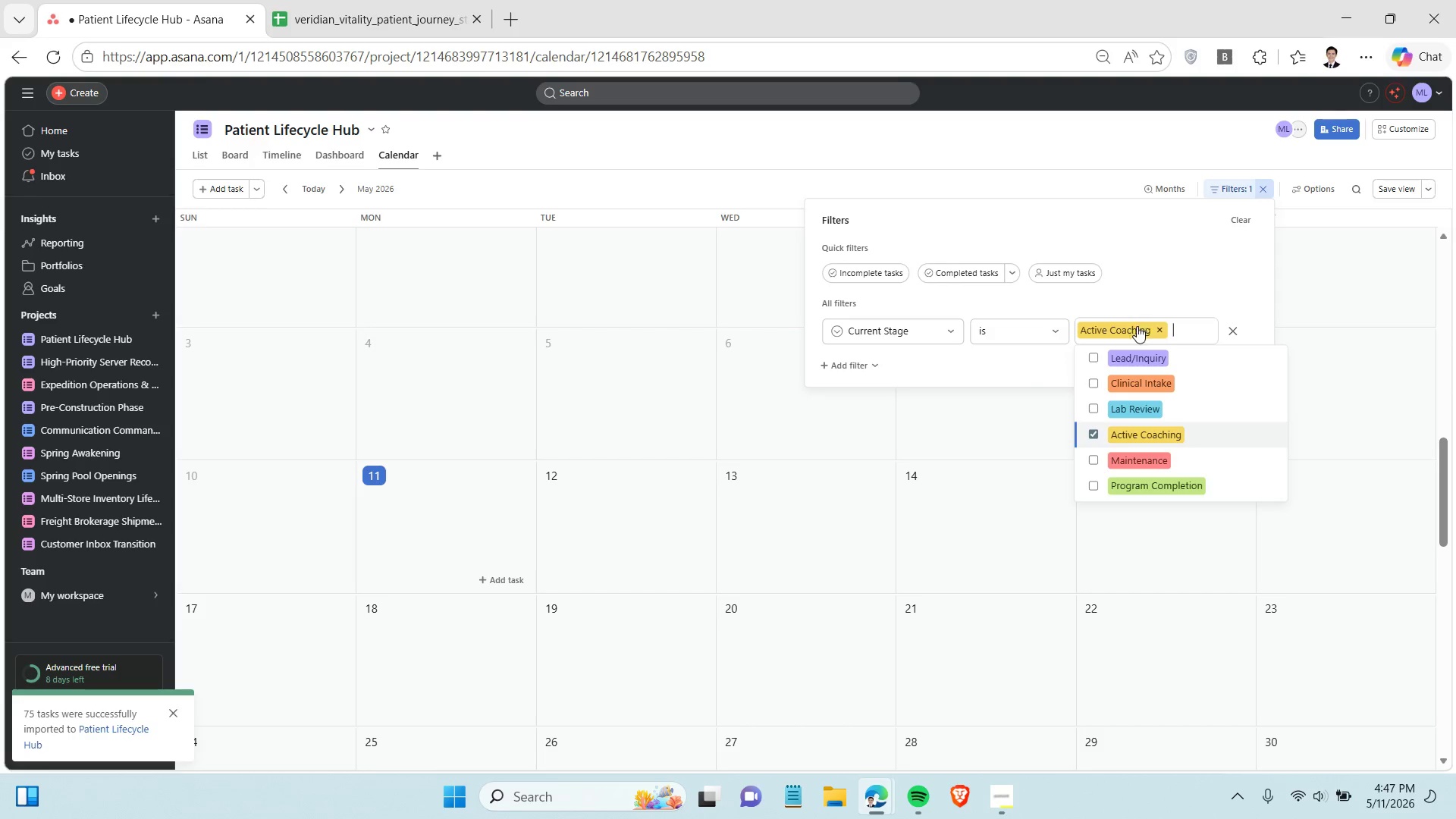 
left_click([839, 356])
 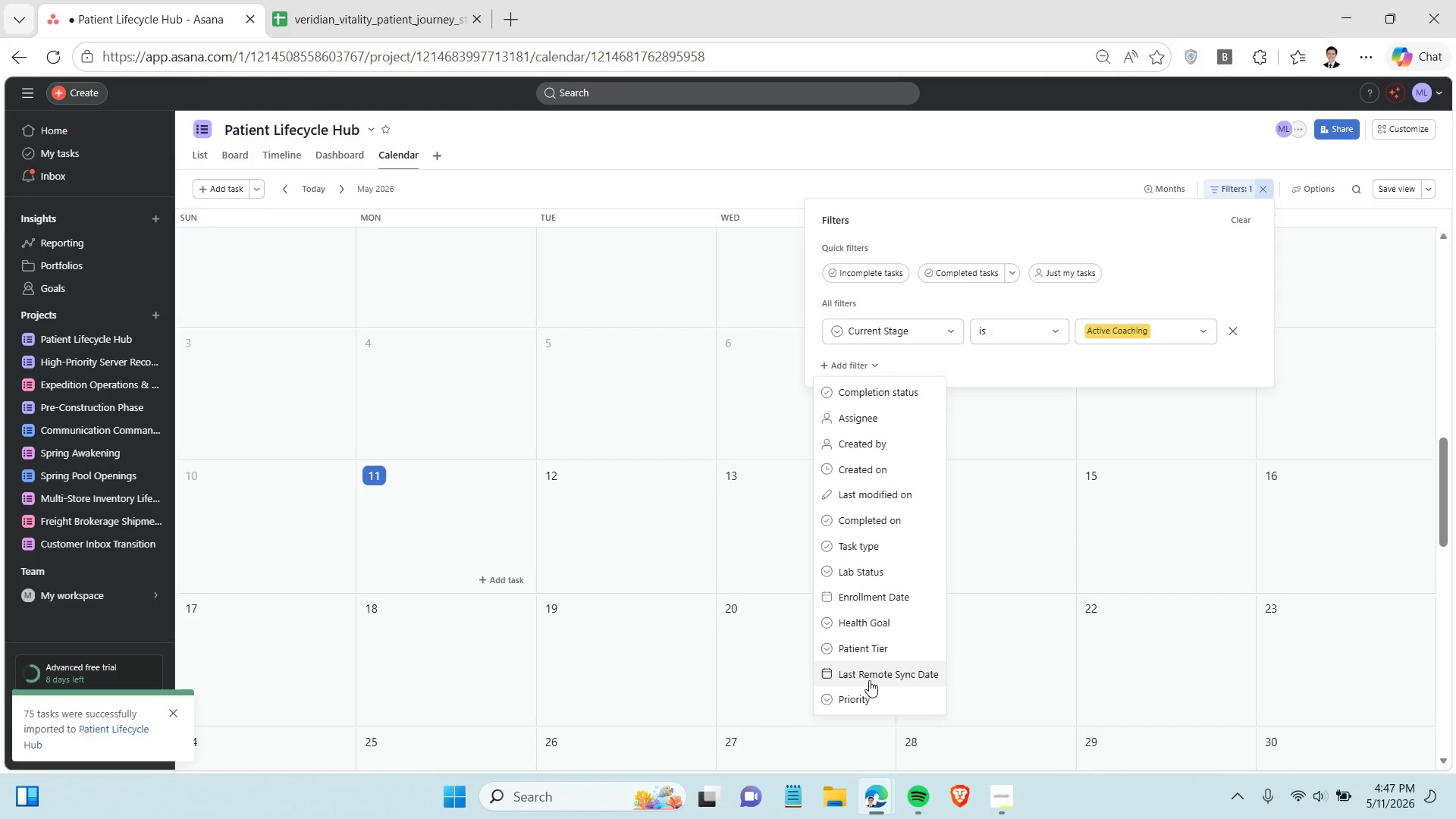 
wait(6.5)
 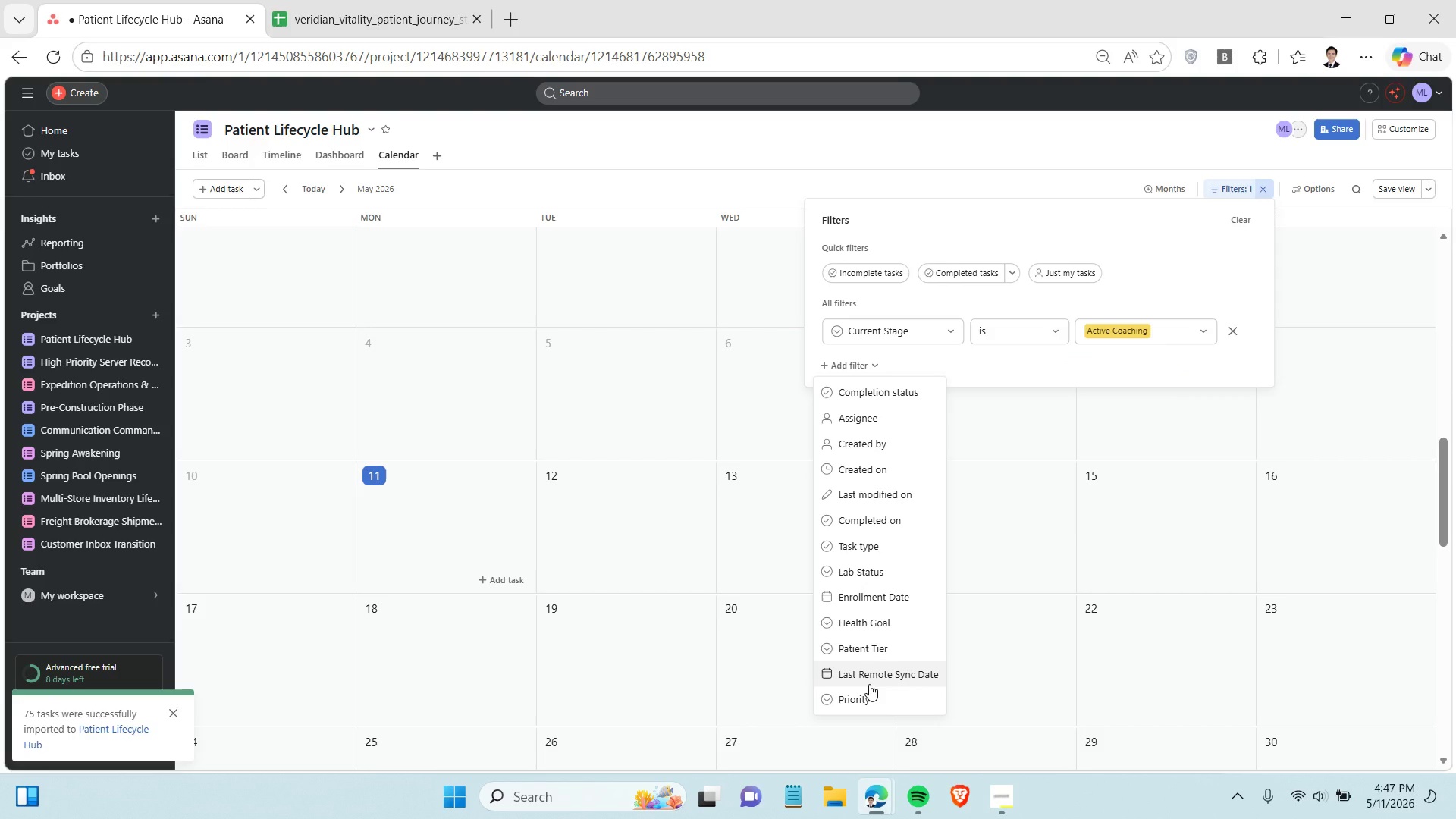 
left_click([874, 593])
 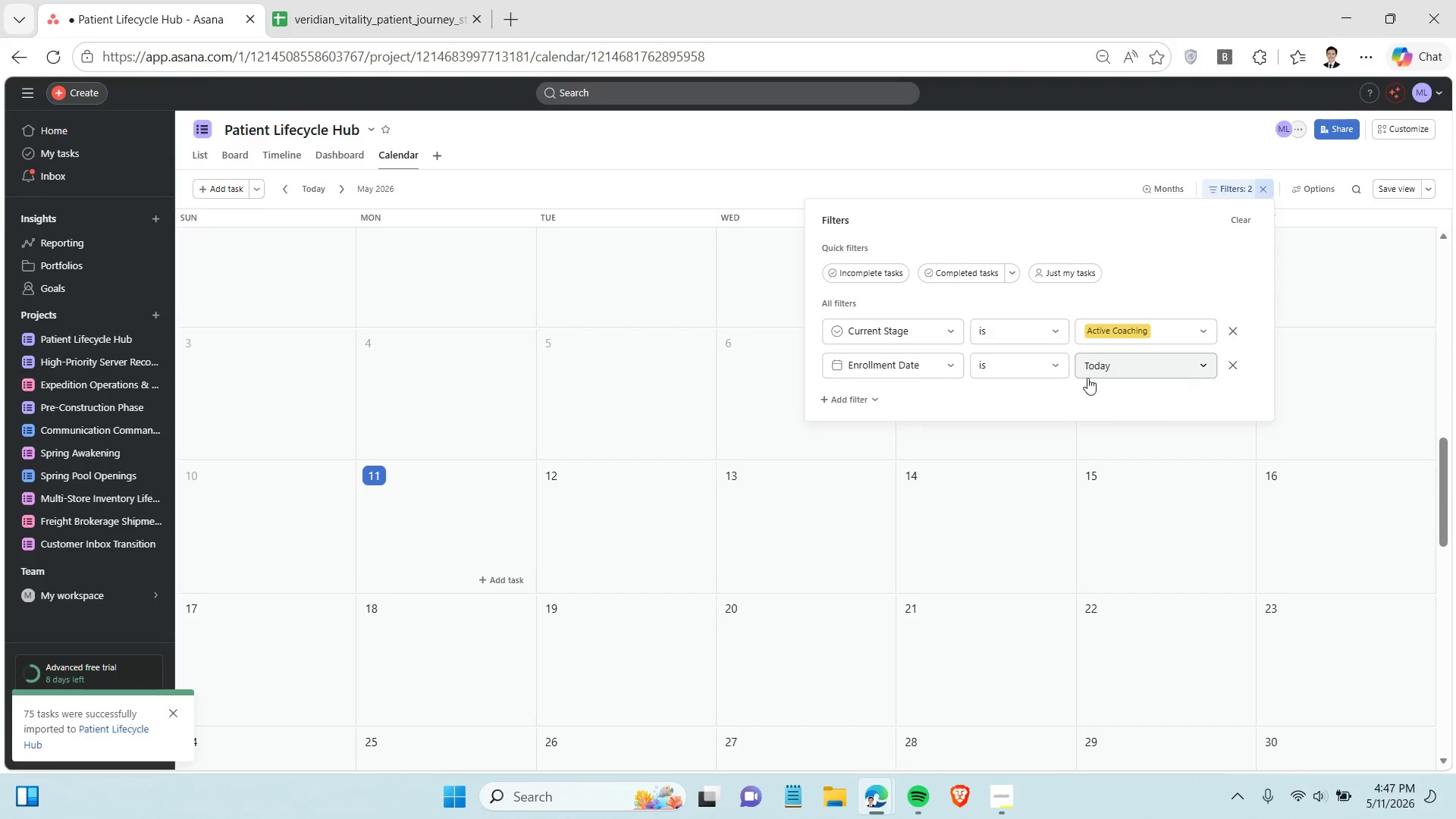 
left_click([1057, 369])
 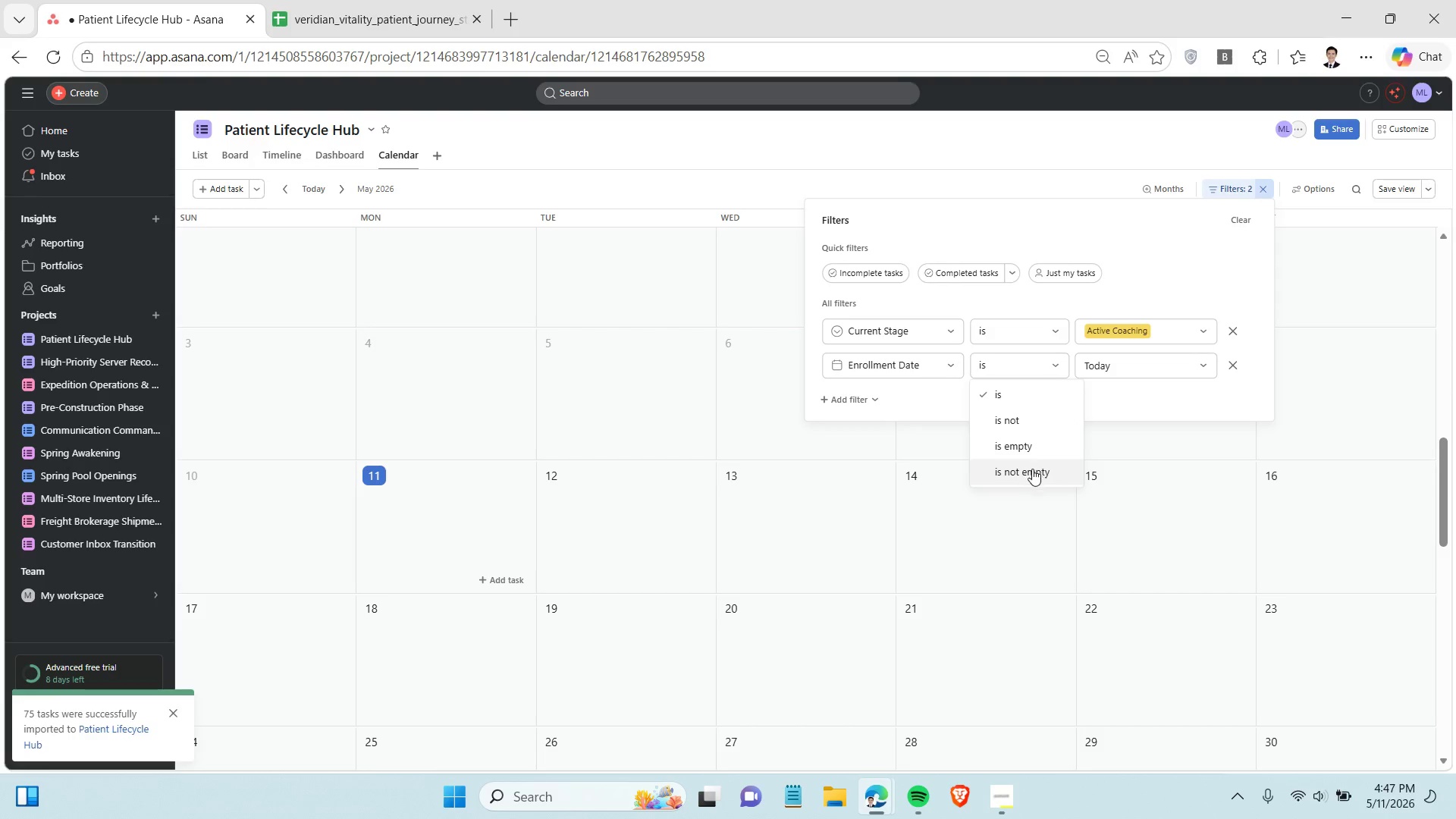 
left_click([1031, 469])
 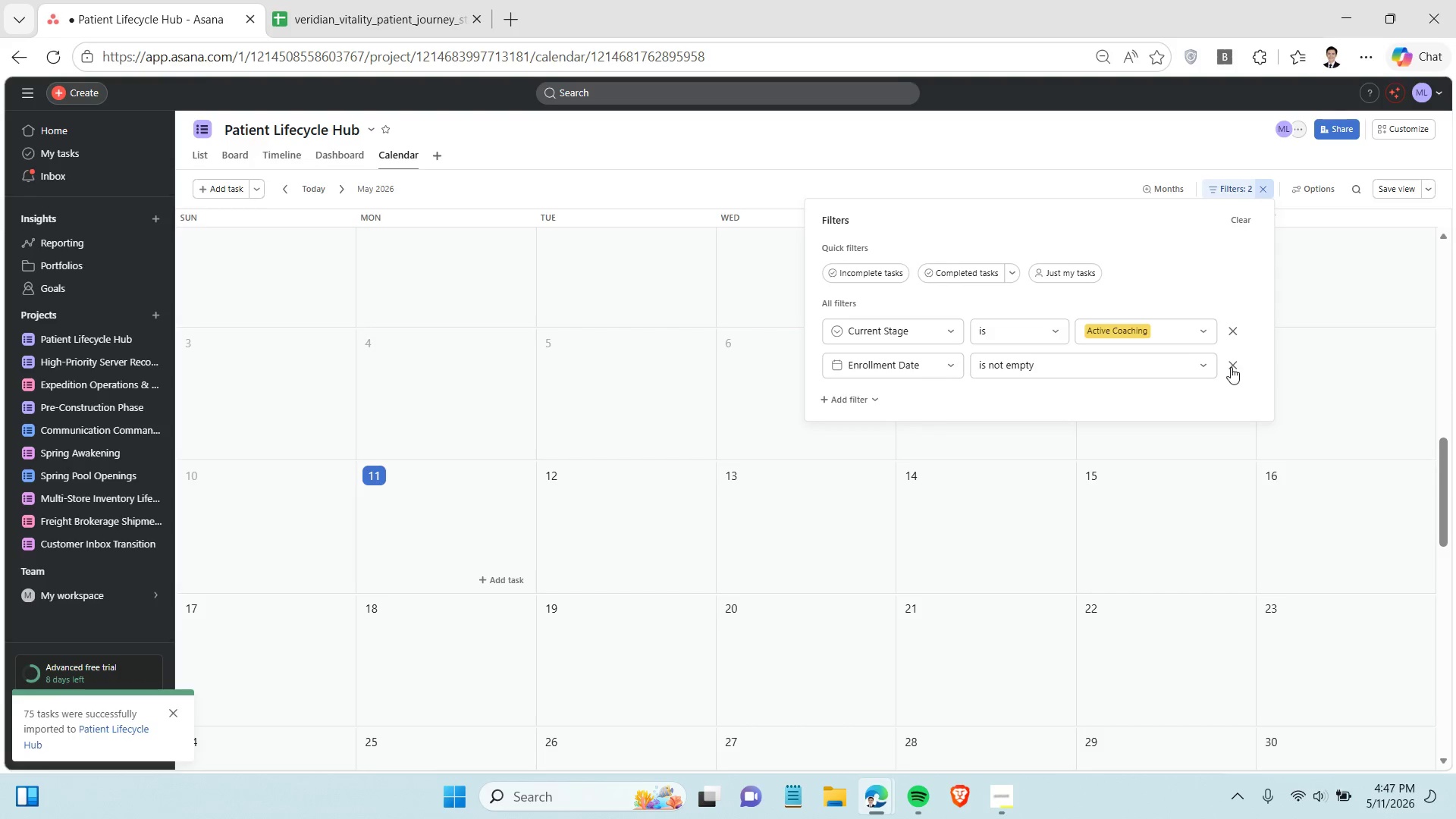 
left_click([1228, 363])
 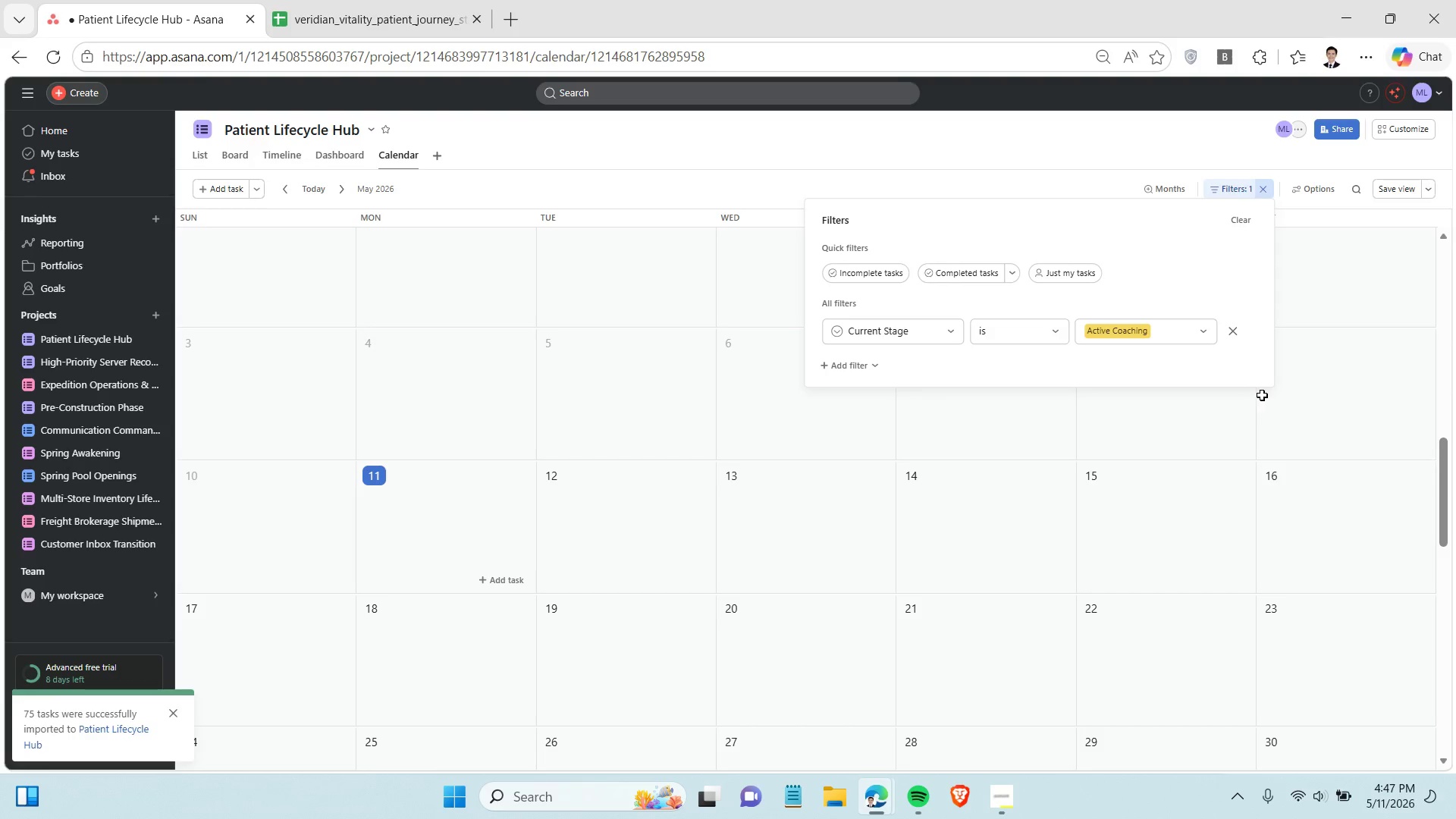 
left_click([1272, 394])
 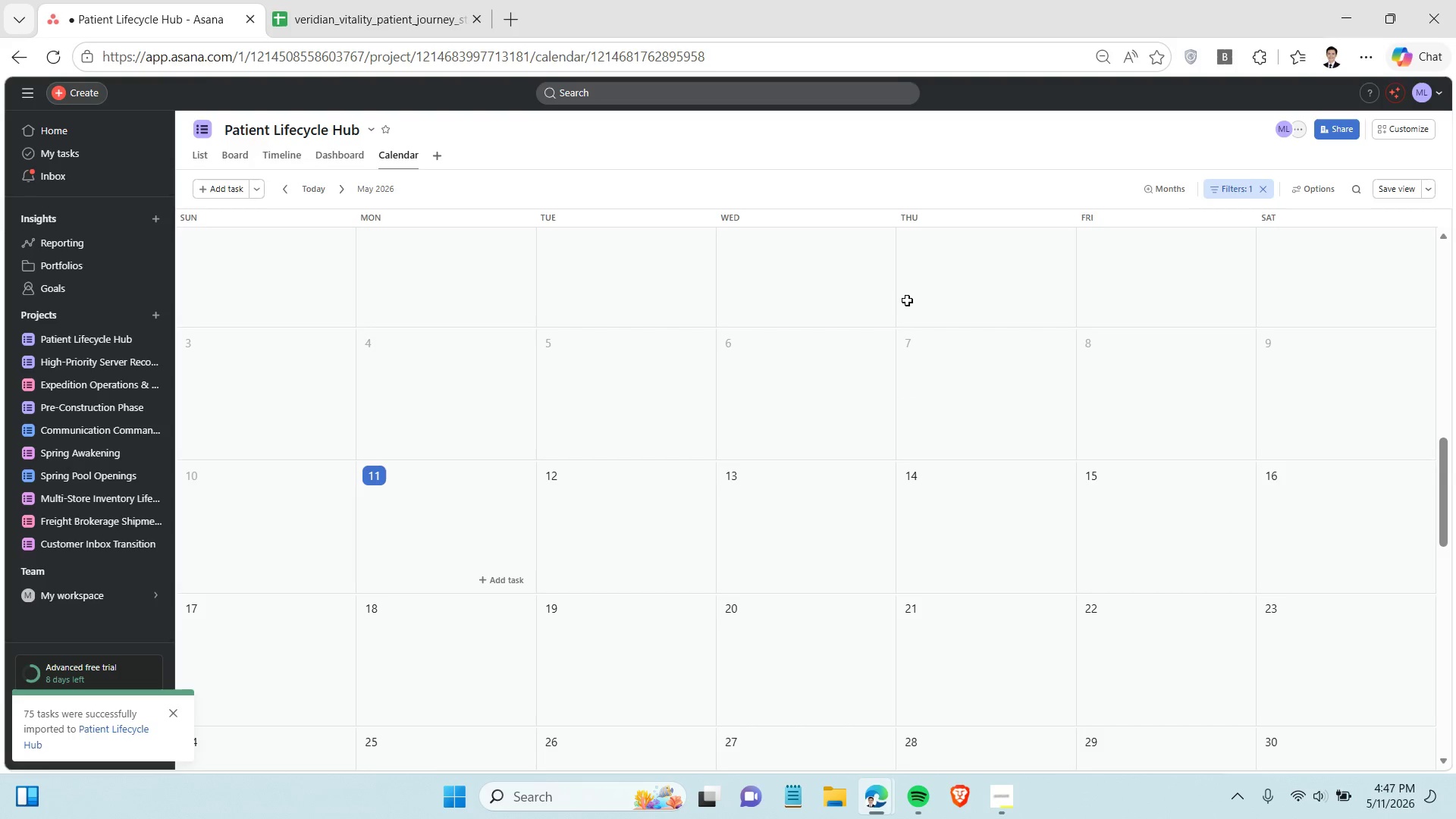 
scroll: coordinate [808, 550], scroll_direction: up, amount: 167.0
 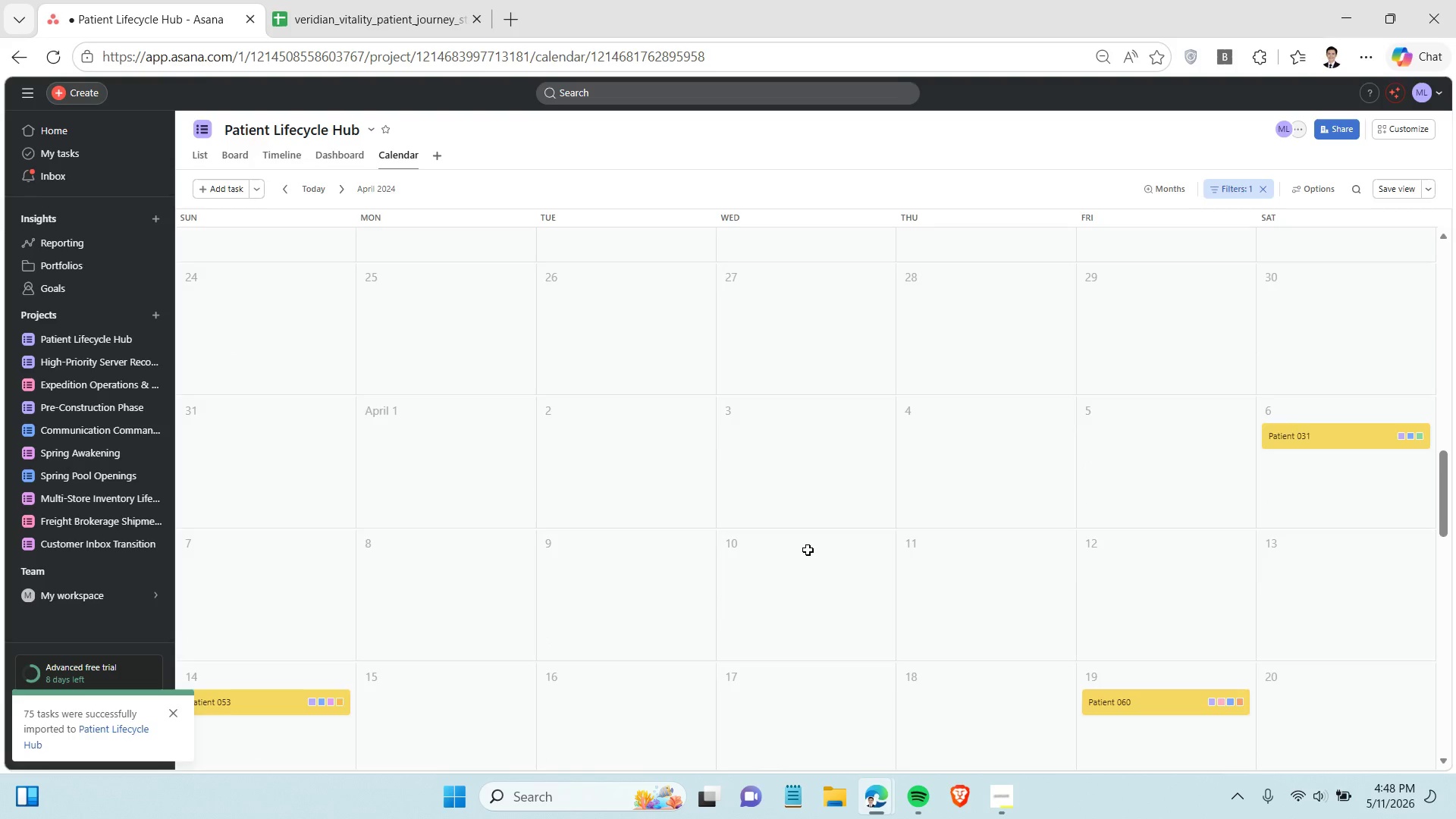 
scroll: coordinate [808, 550], scroll_direction: down, amount: 1.0
 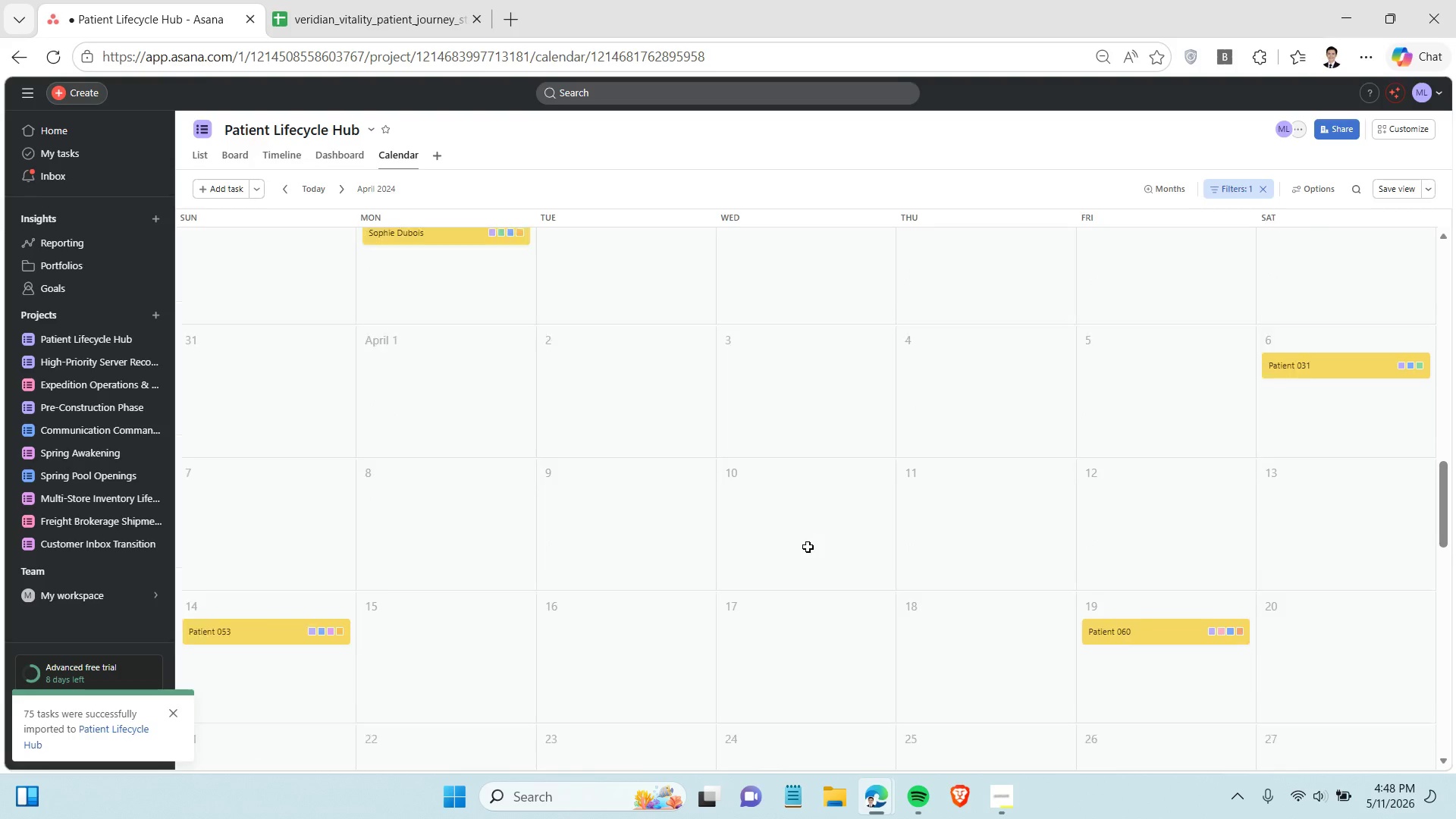 
scroll: coordinate [808, 547], scroll_direction: up, amount: 2.0
 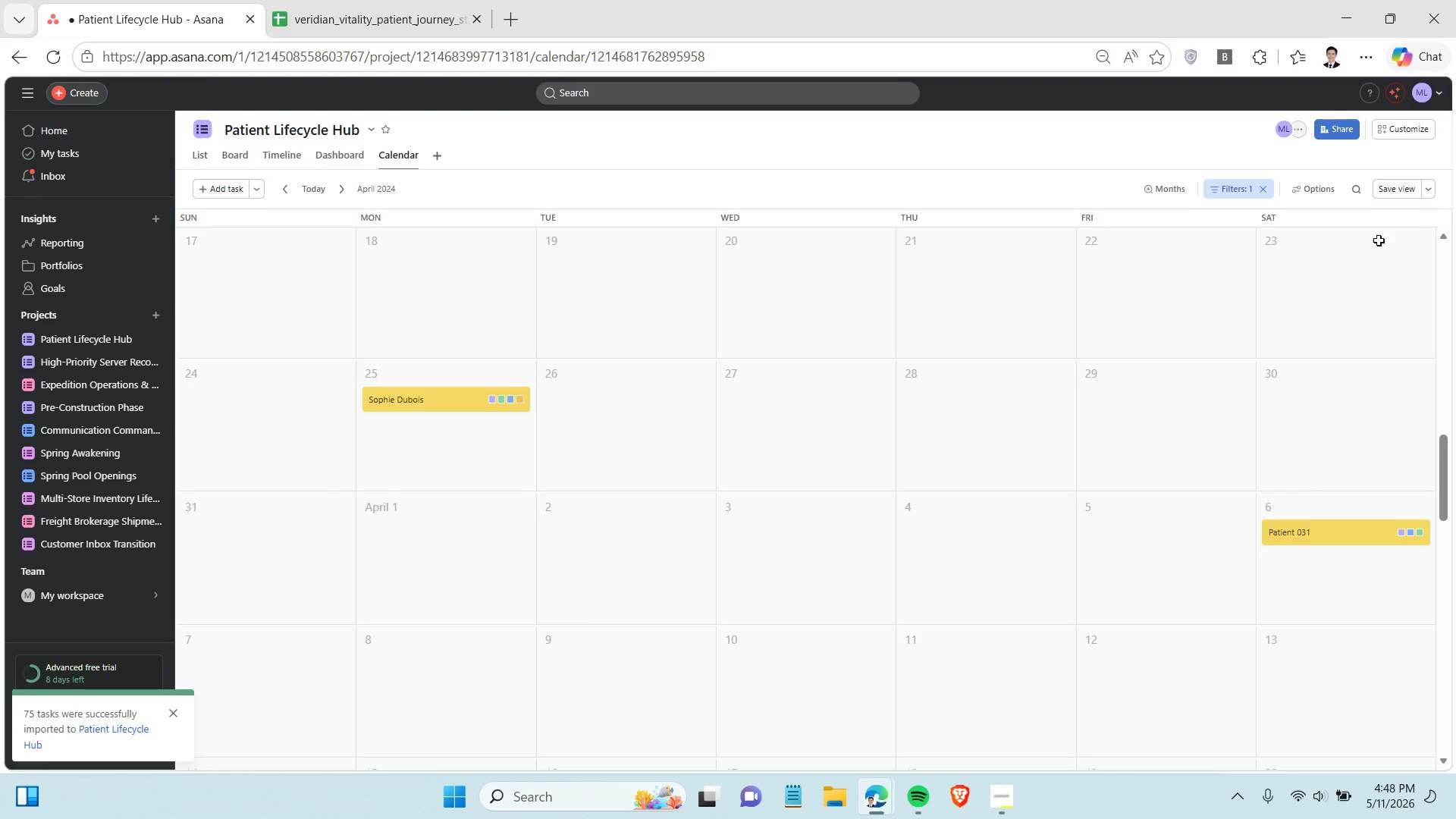 
left_click([1401, 183])
 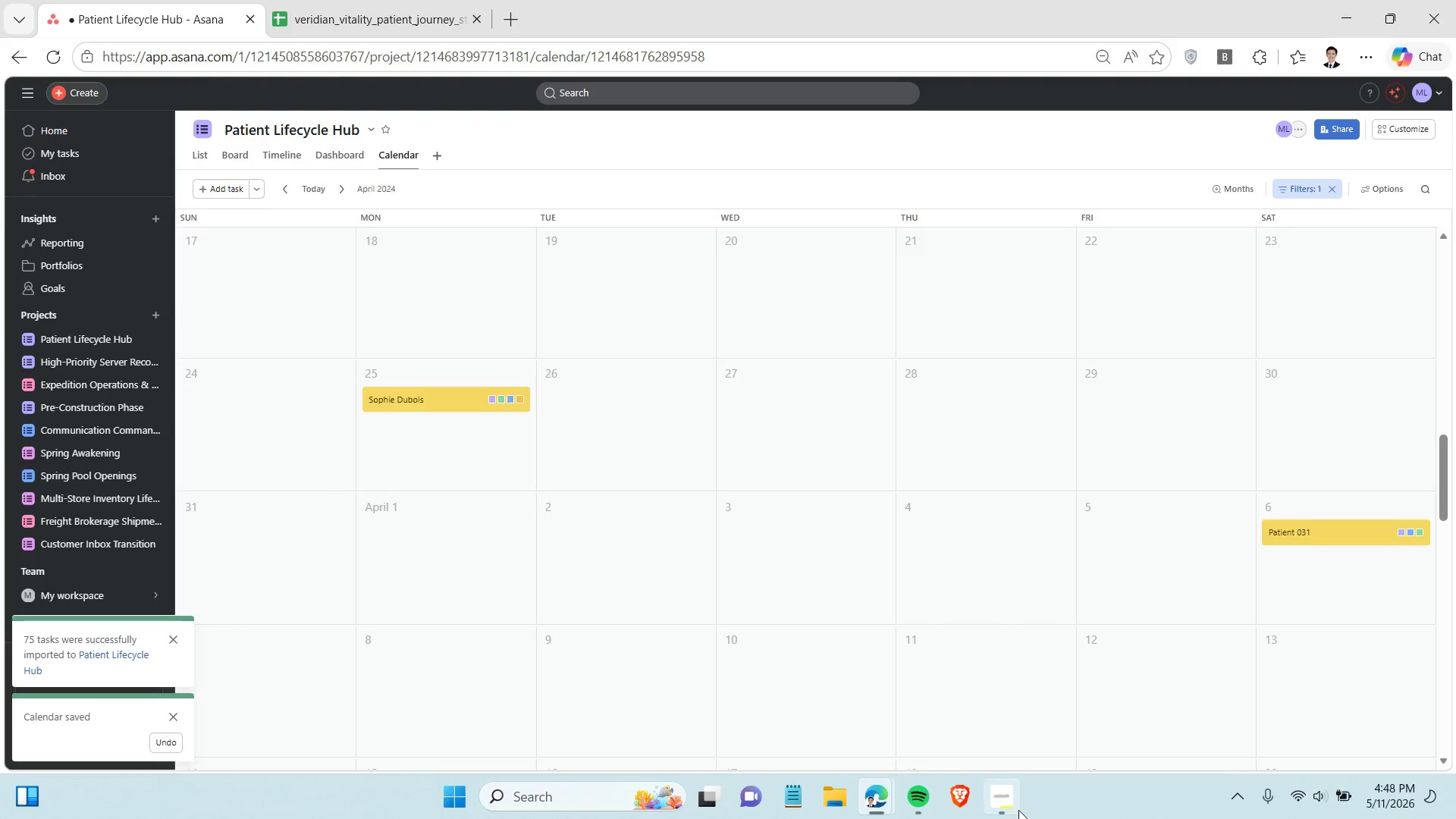 
left_click([1010, 795])